 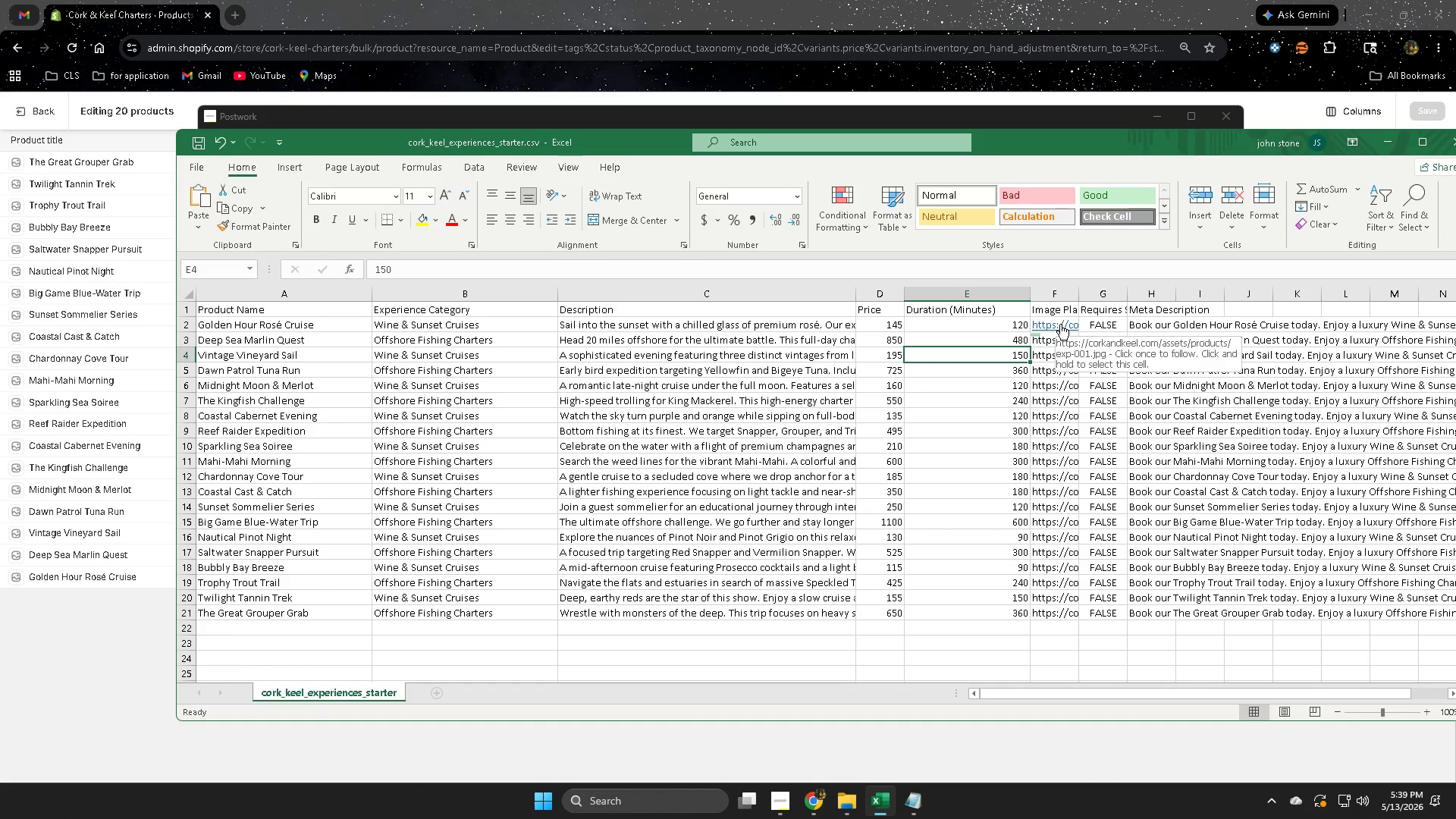 
left_click([1061, 340])
 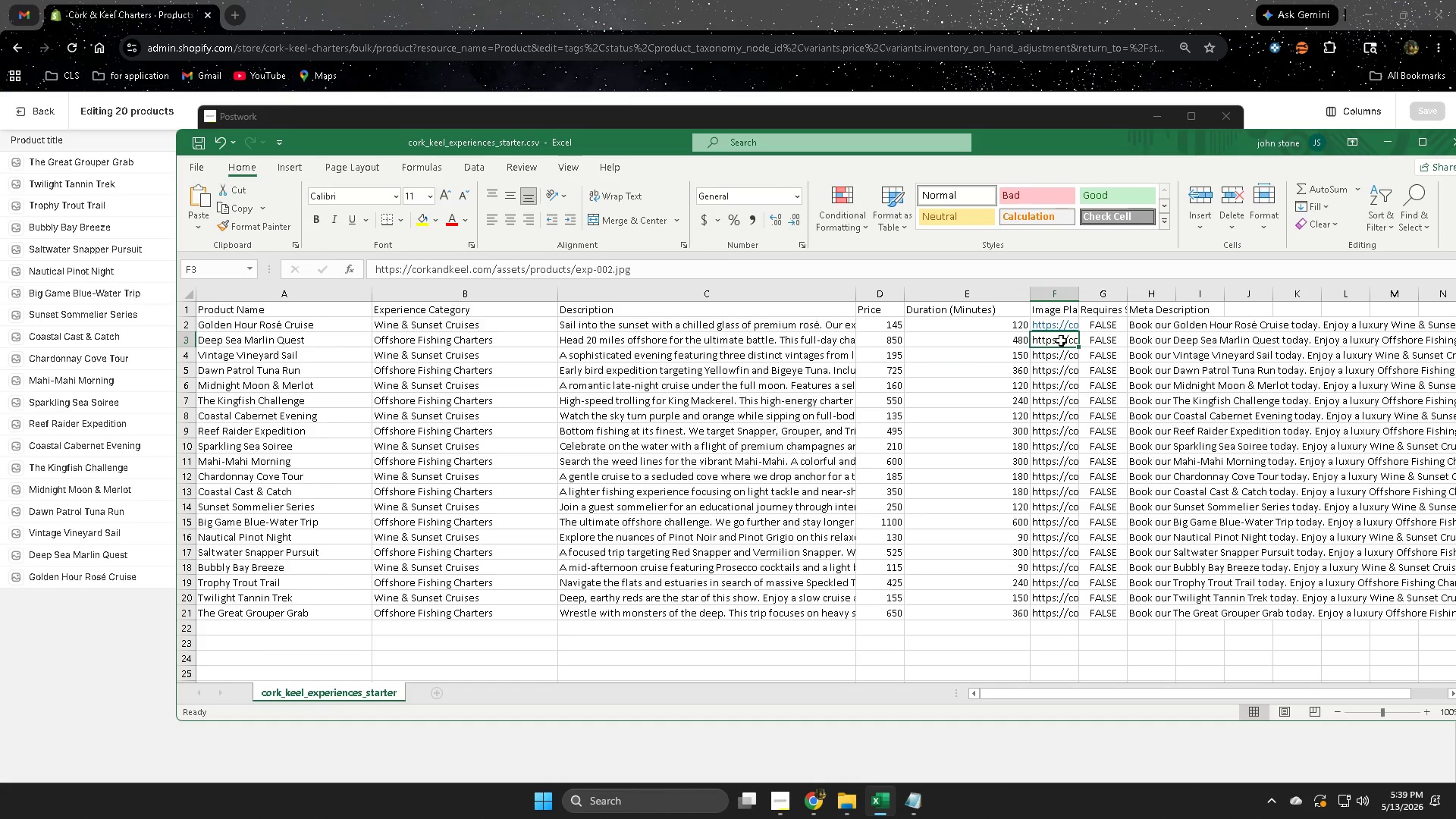 
double_click([1061, 340])
 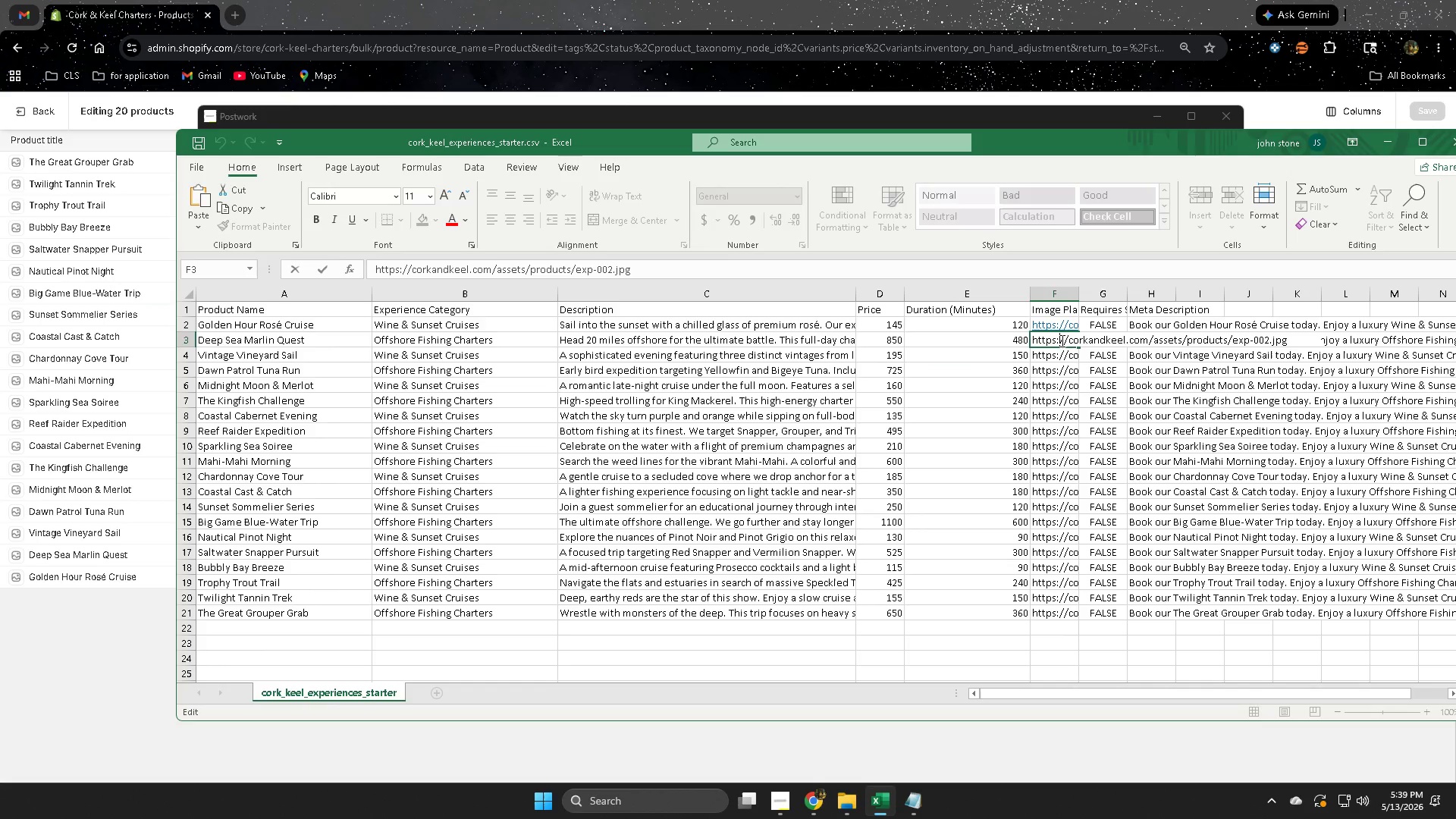 
triple_click([1061, 340])
 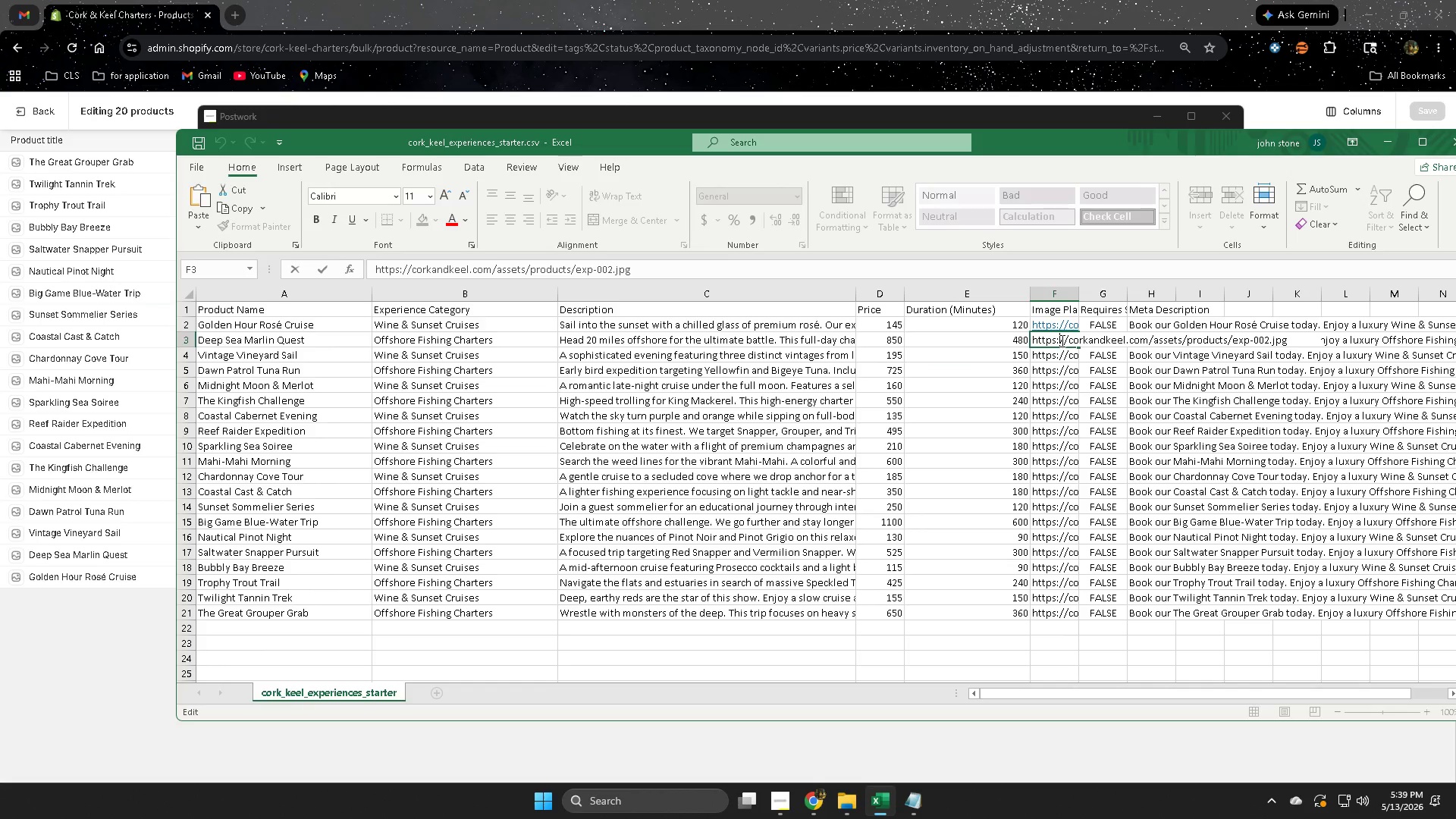 
triple_click([1061, 340])
 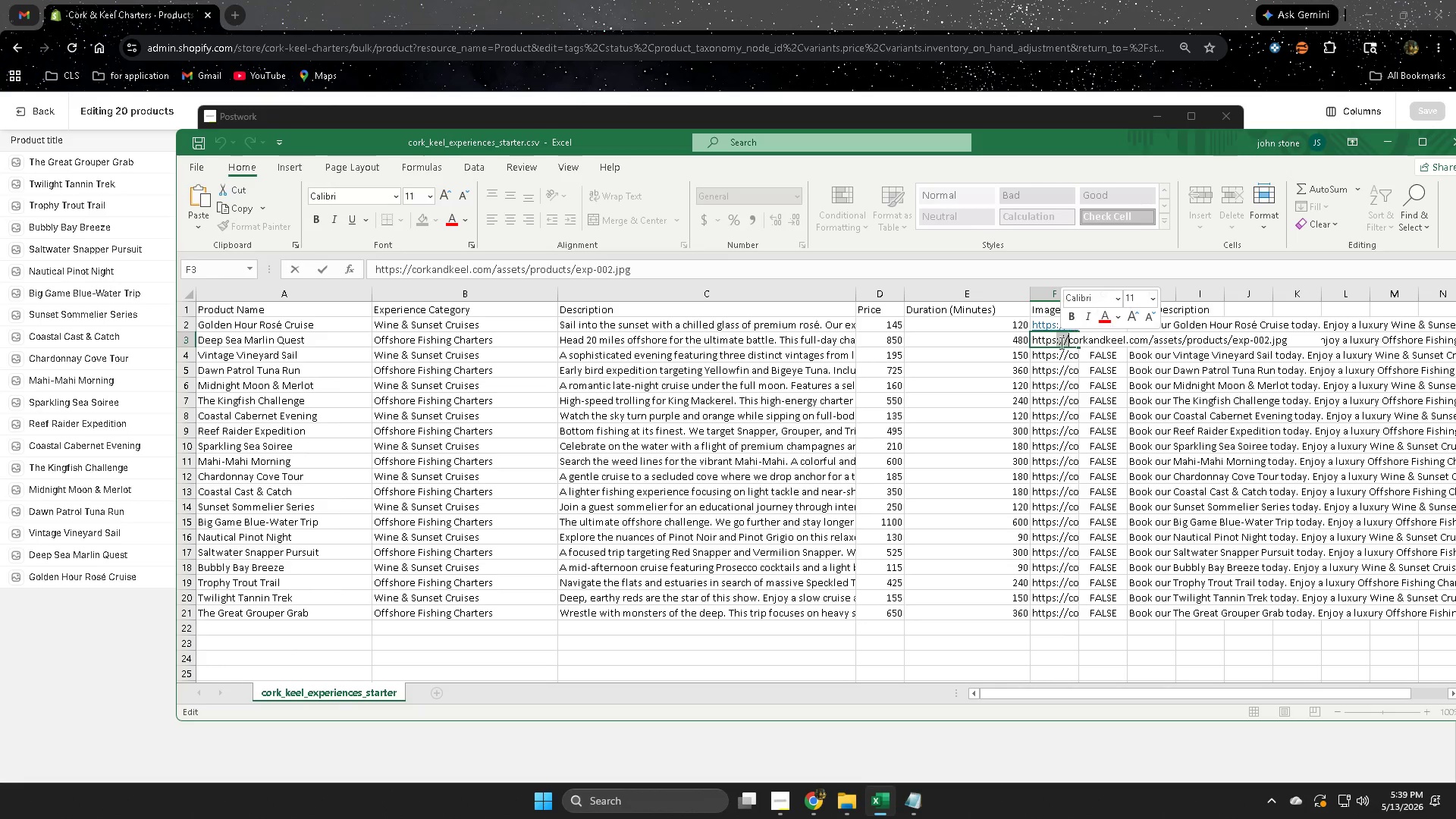 
left_click([1074, 342])
 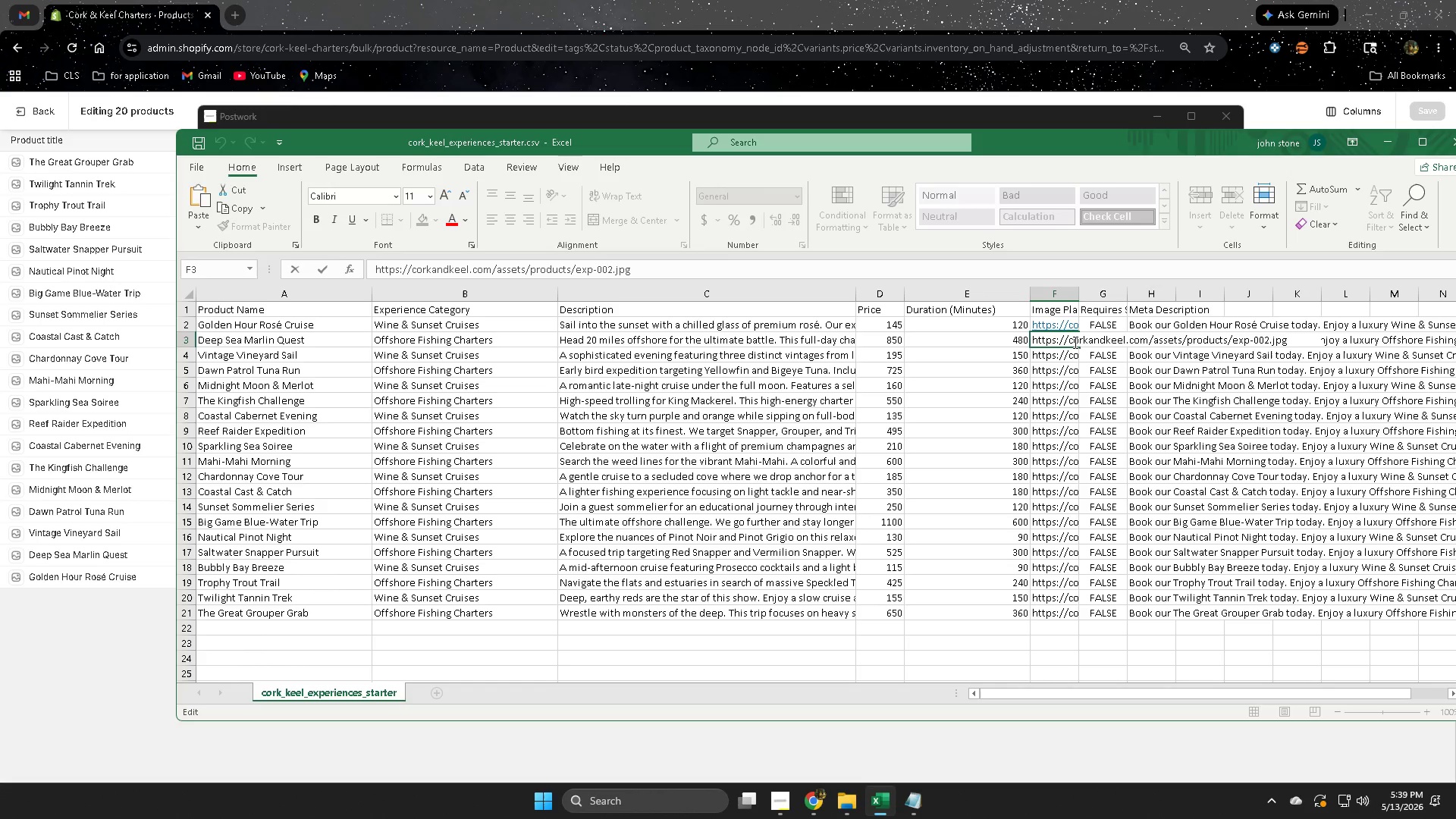 
left_click_drag(start_coordinate=[1074, 342], to_coordinate=[1282, 340])
 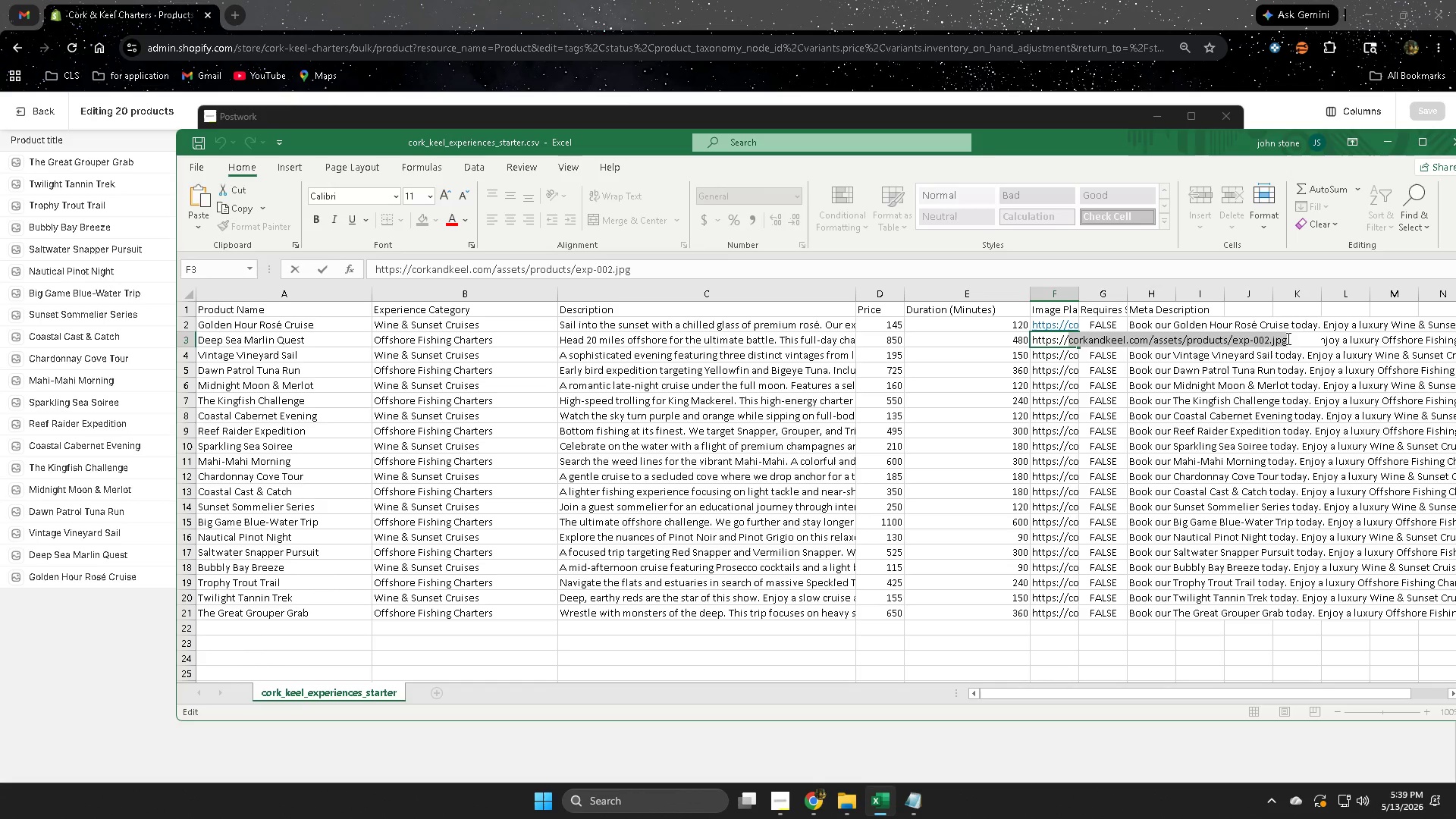 
key(Control+ControlLeft)
 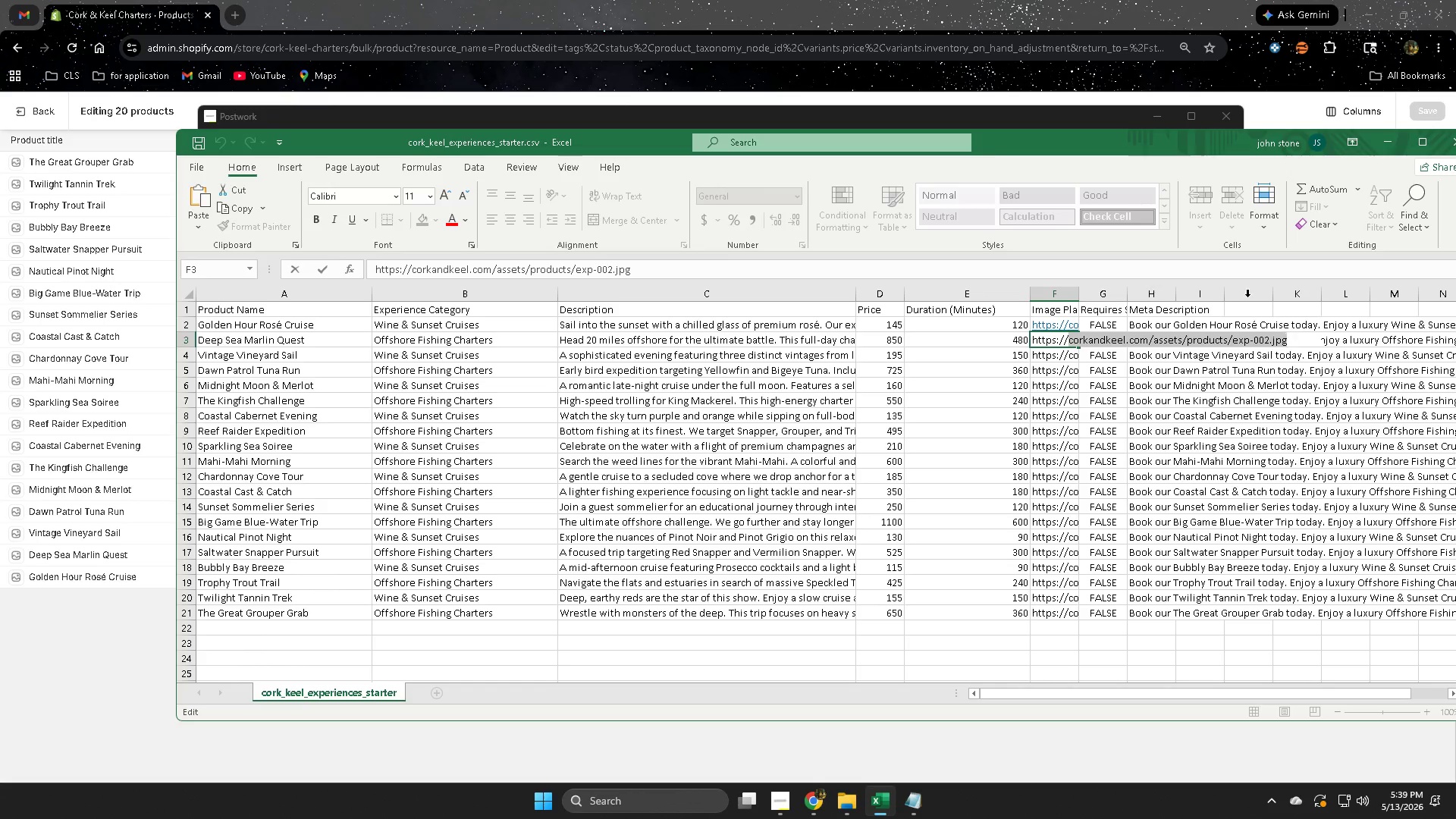 
key(Control+C)
 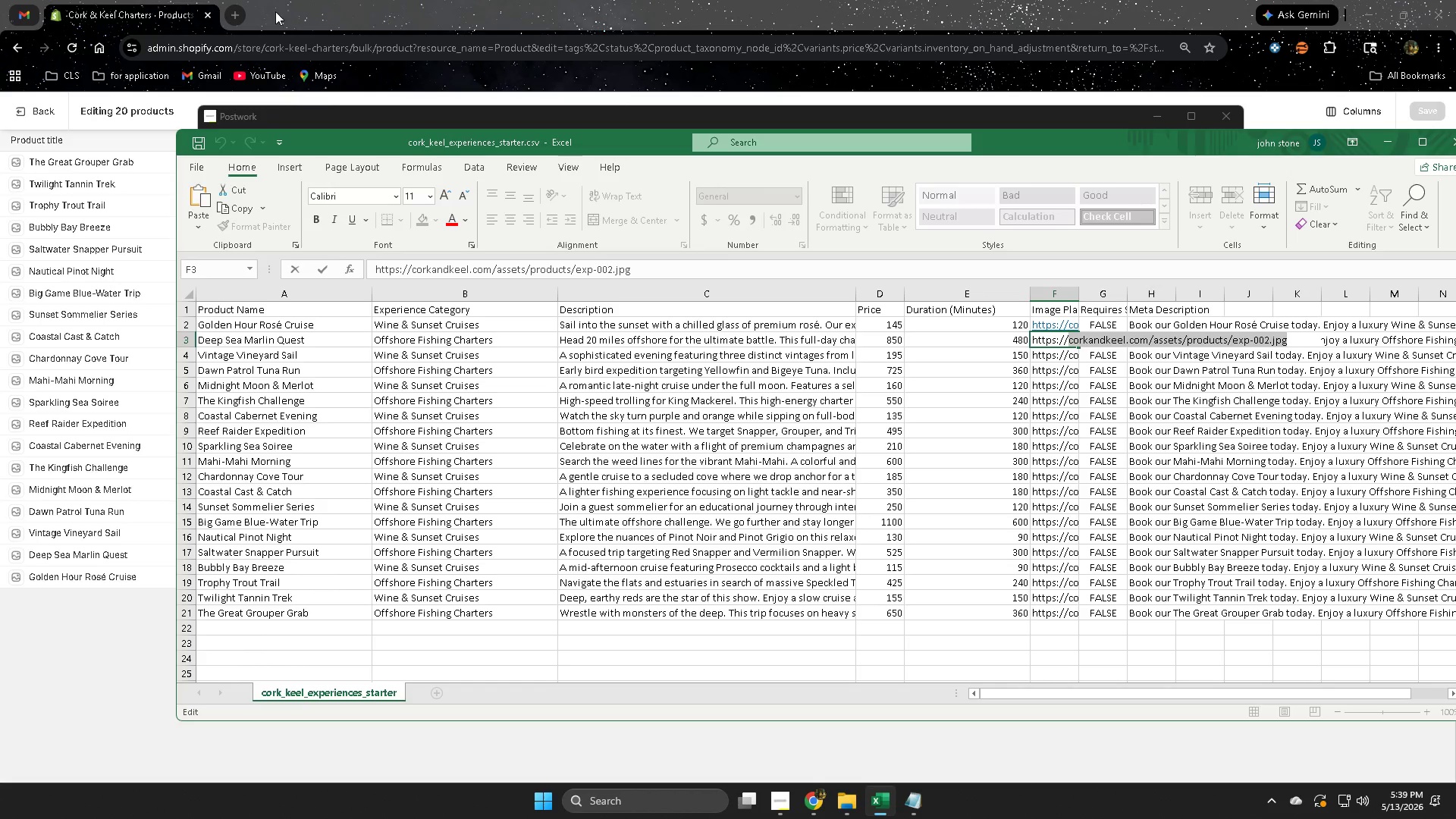 
key(Control+V)
 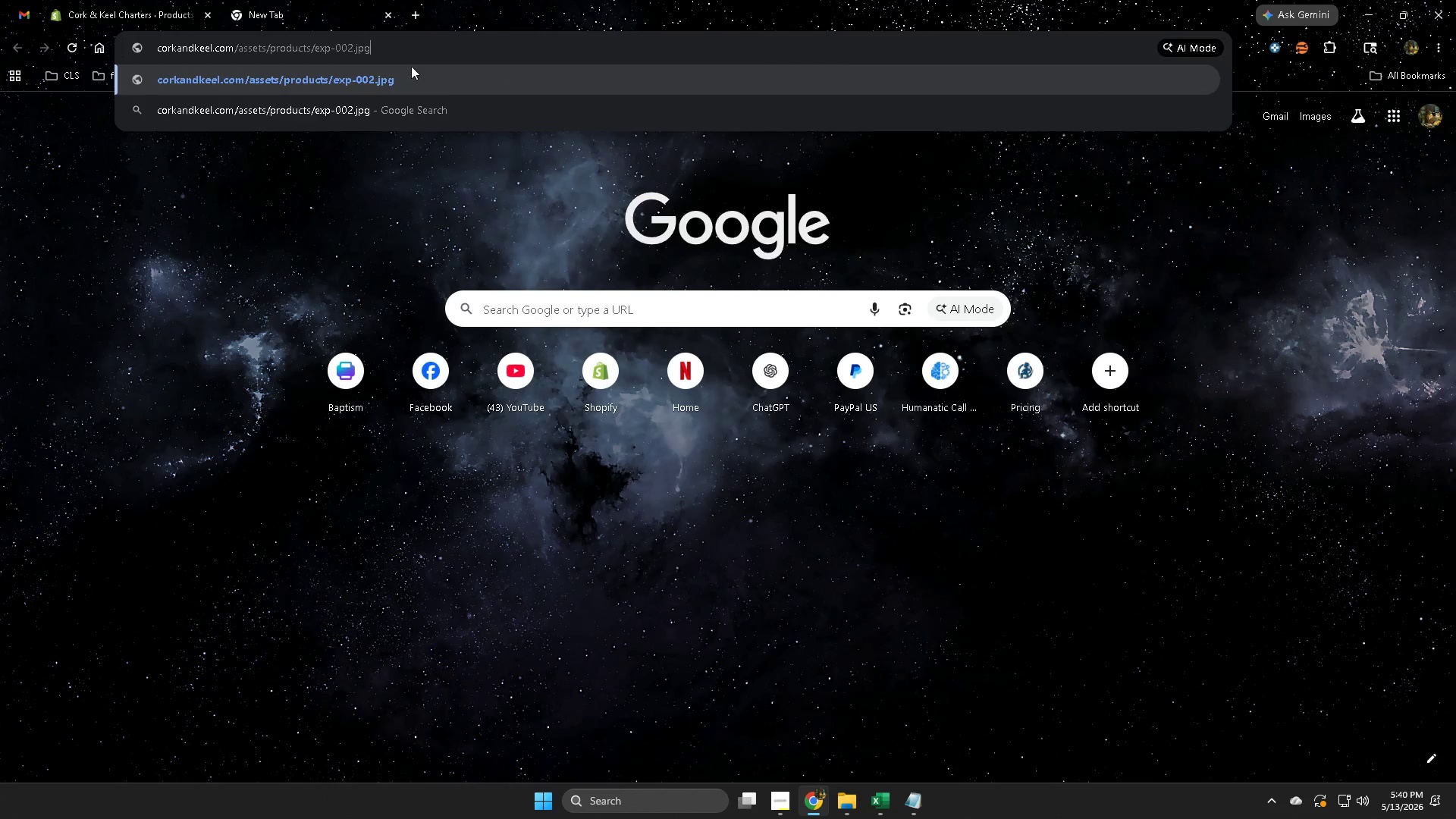 
key(Enter)
 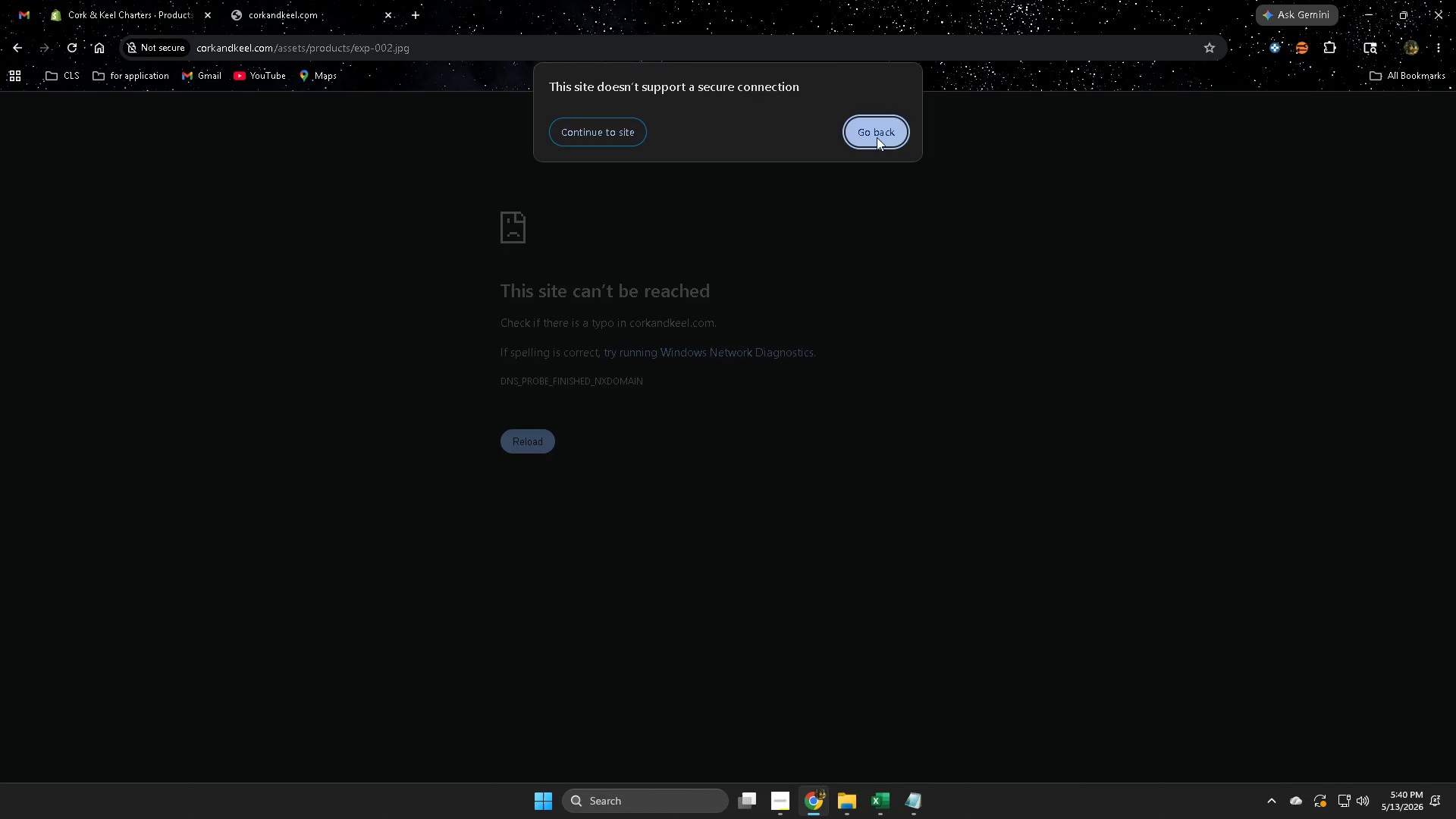 
wait(5.81)
 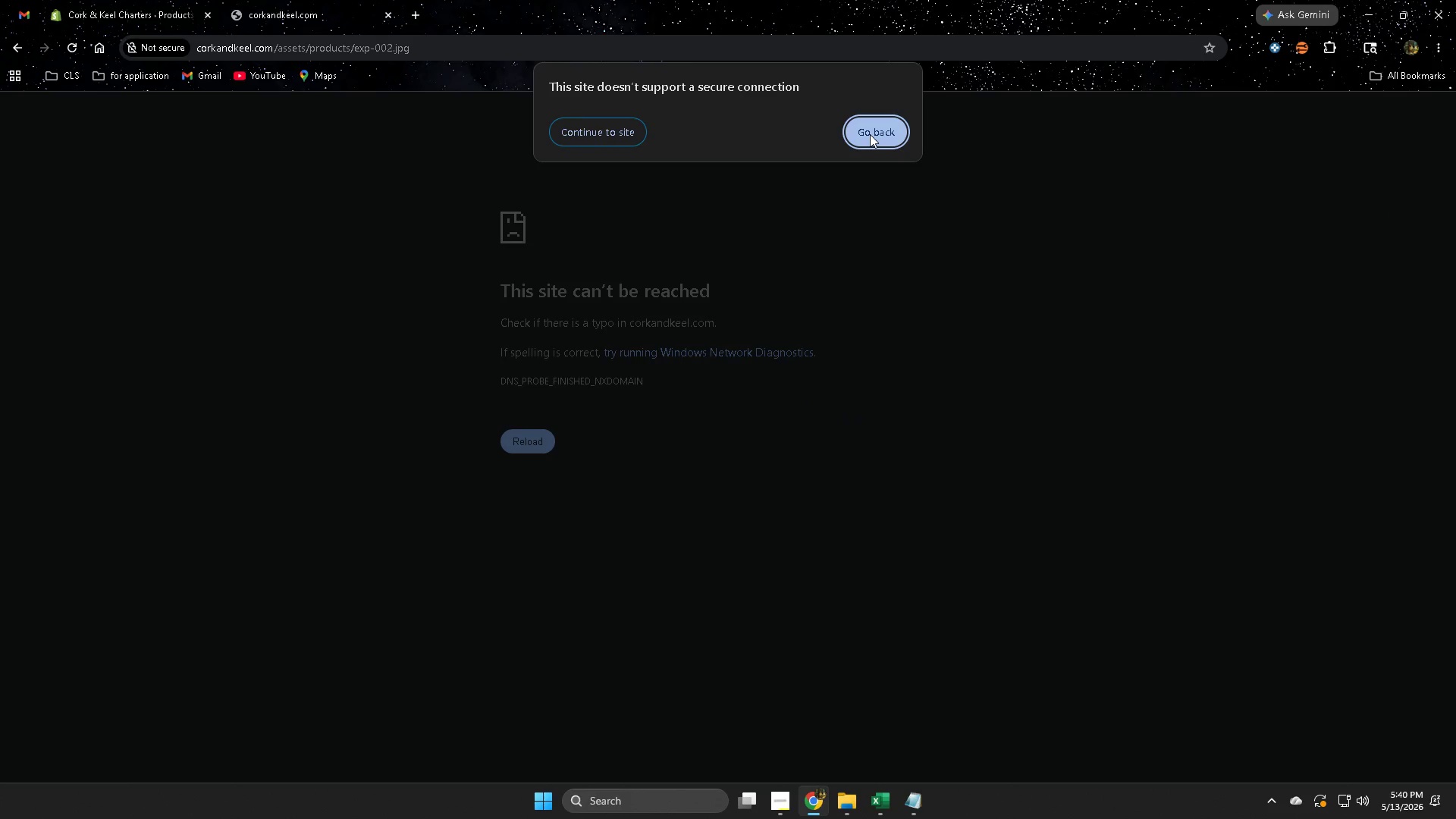 
left_click([604, 133])
 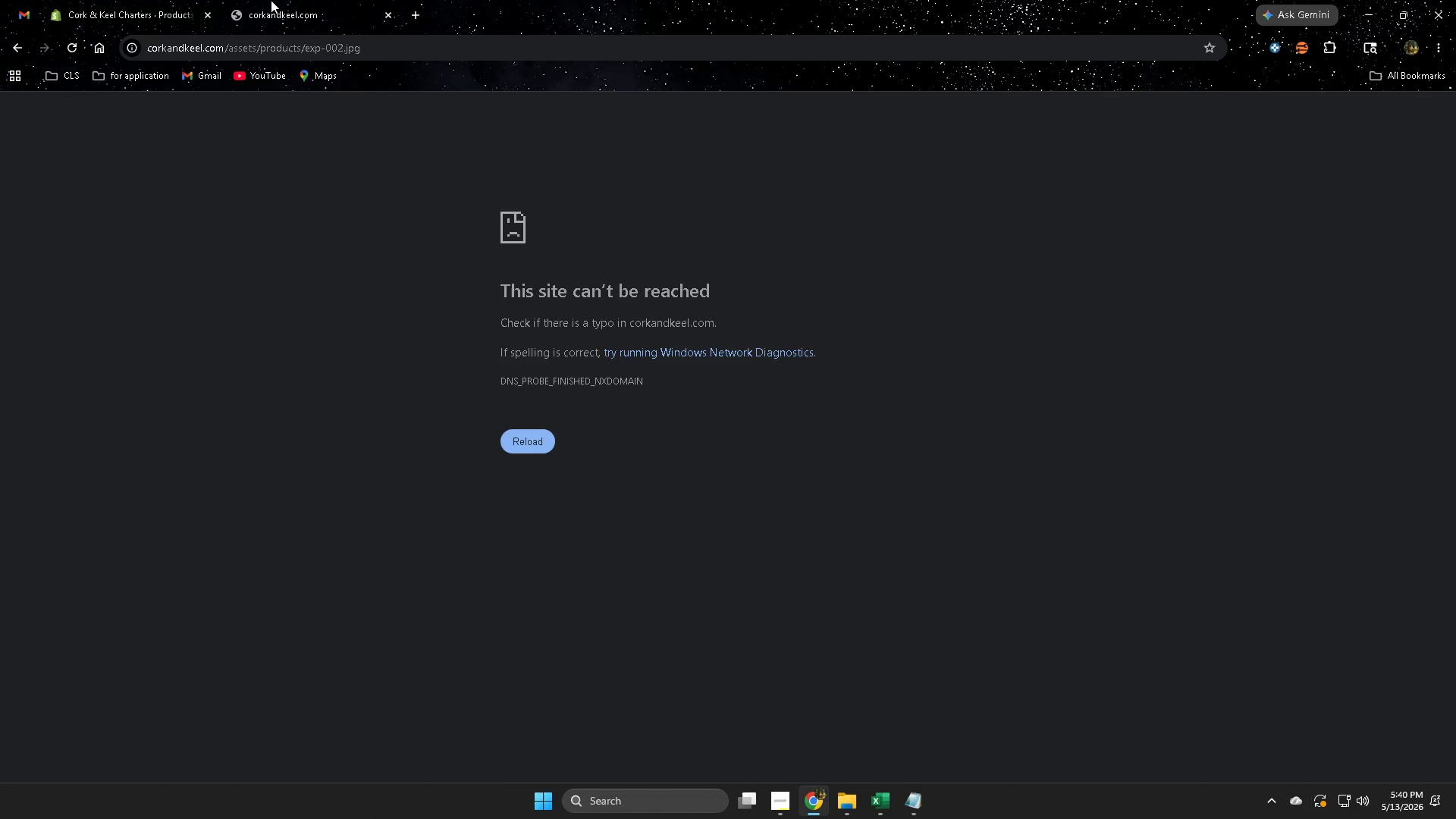 
left_click([312, 0])
 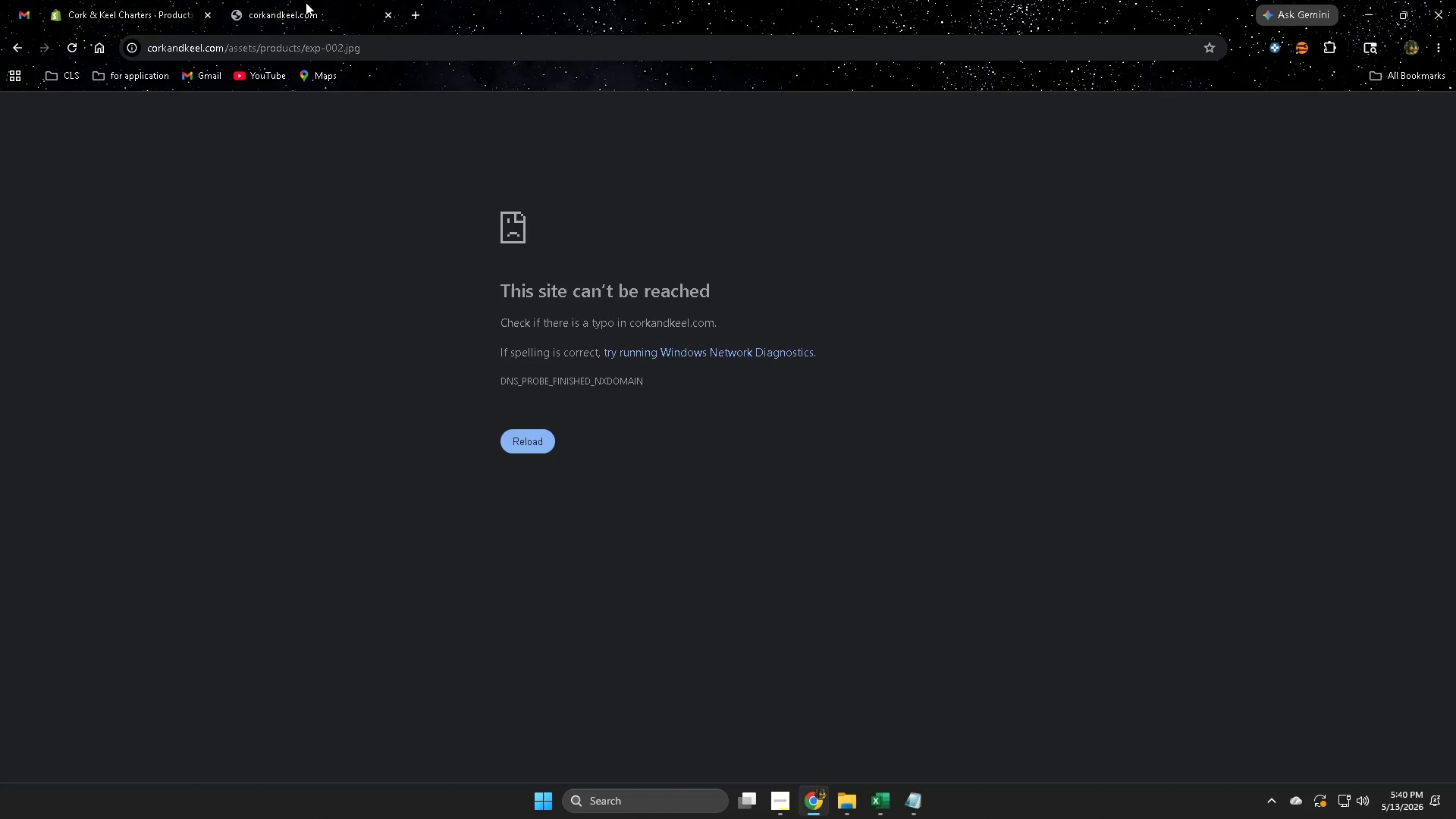 
key(Control+W)
 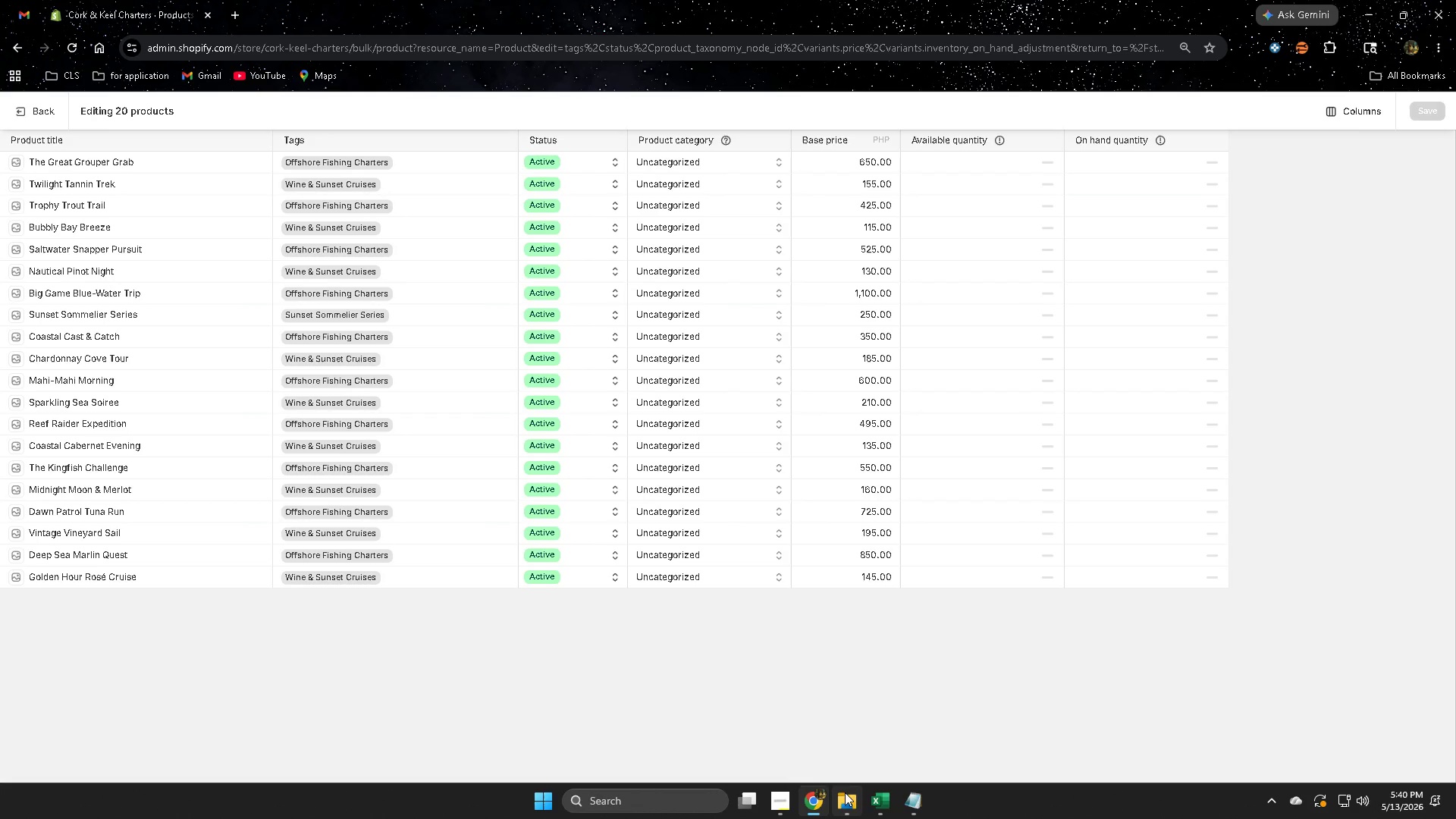 
left_click([885, 799])
 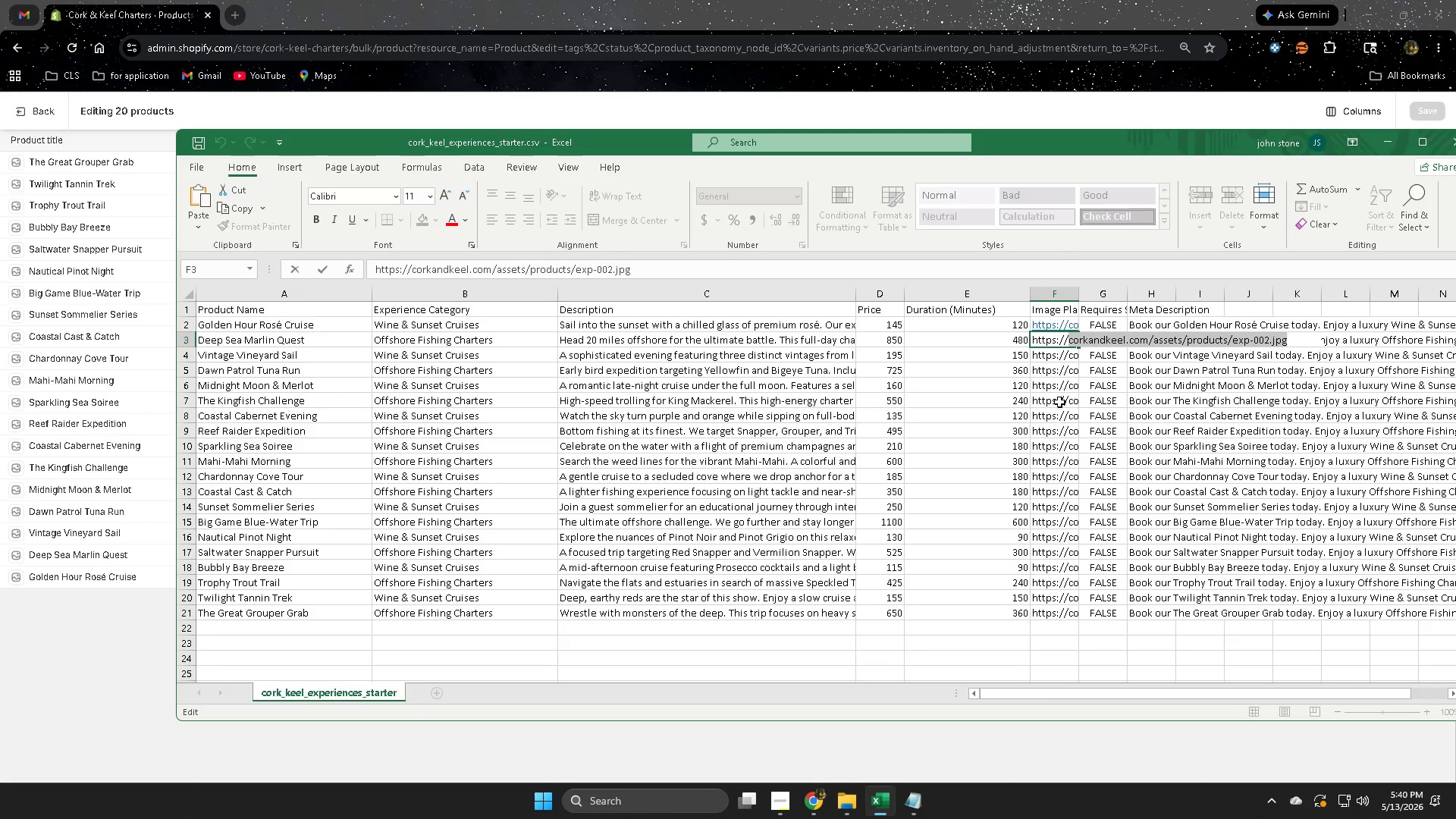 
left_click([1068, 395])
 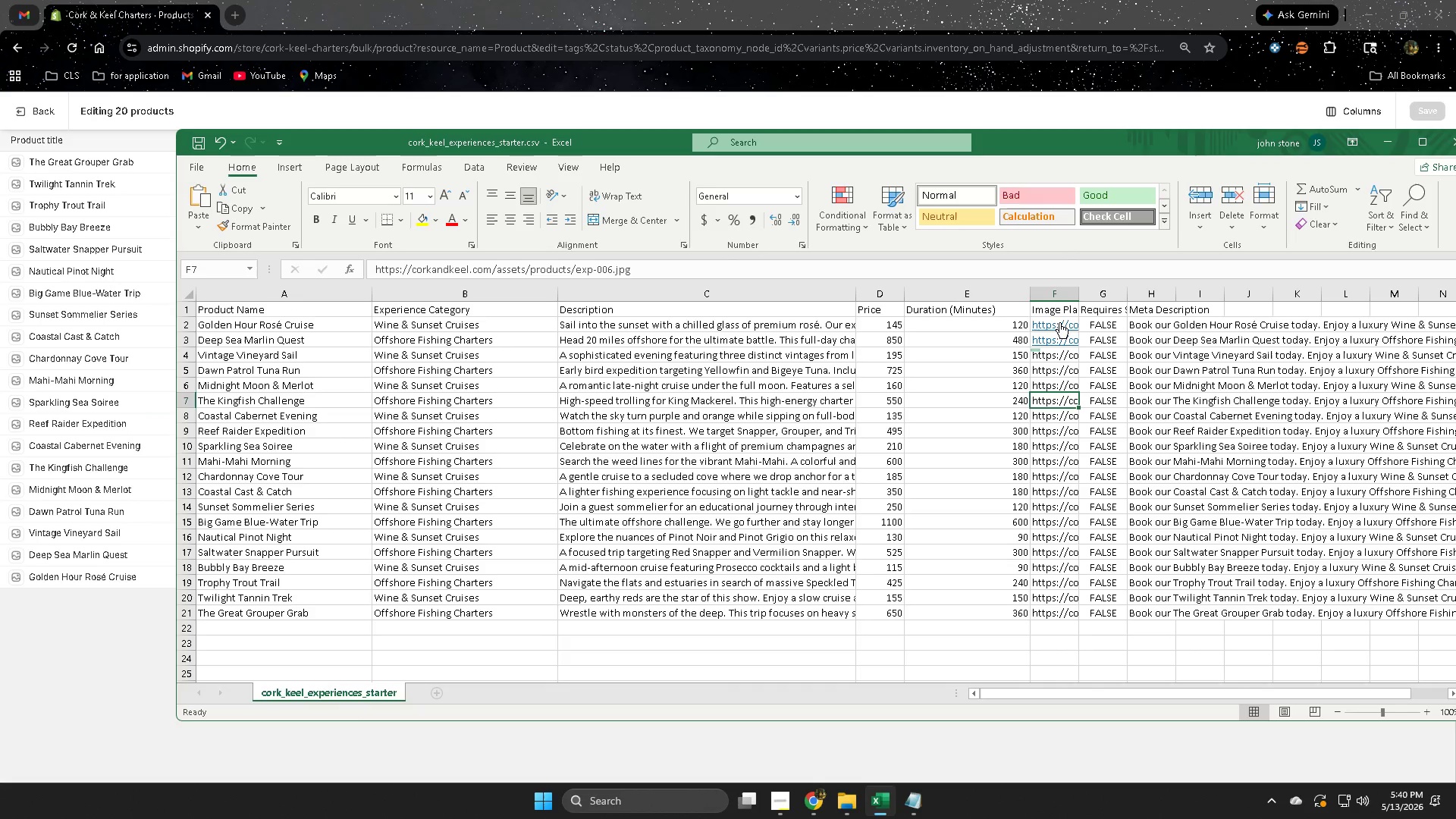 
left_click([1059, 325])
 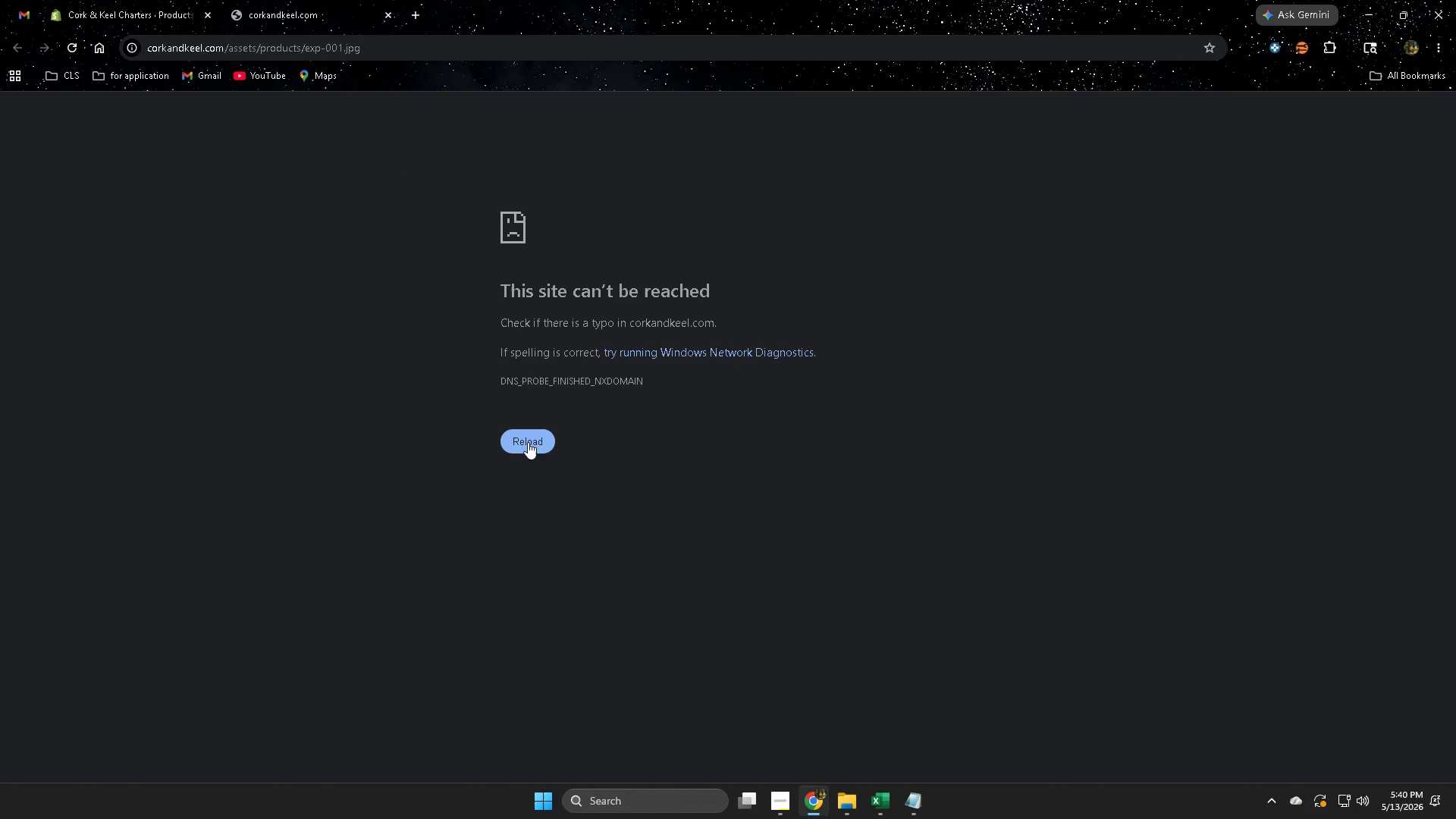 
left_click([297, 0])
 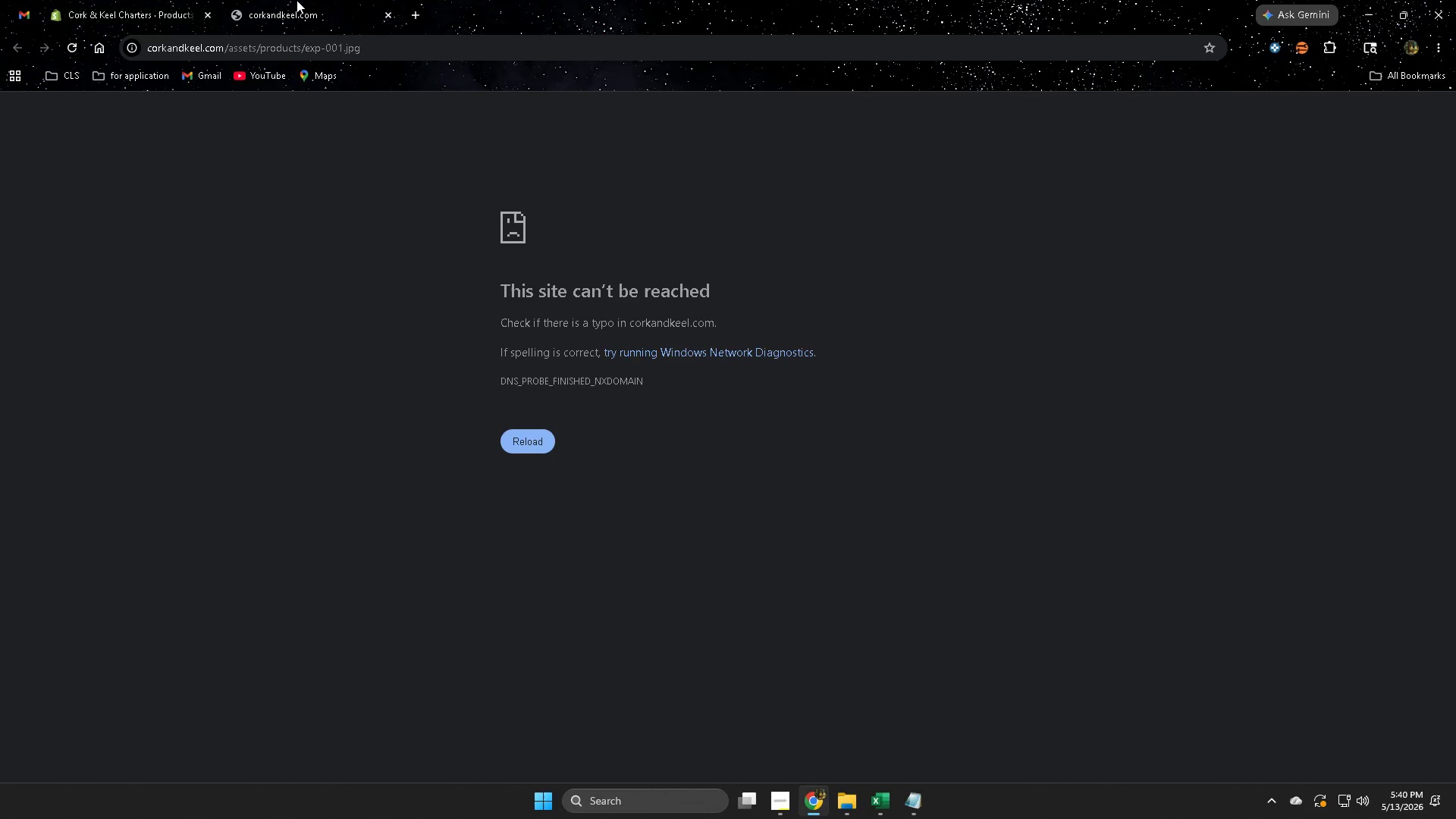 
key(Control+W)
 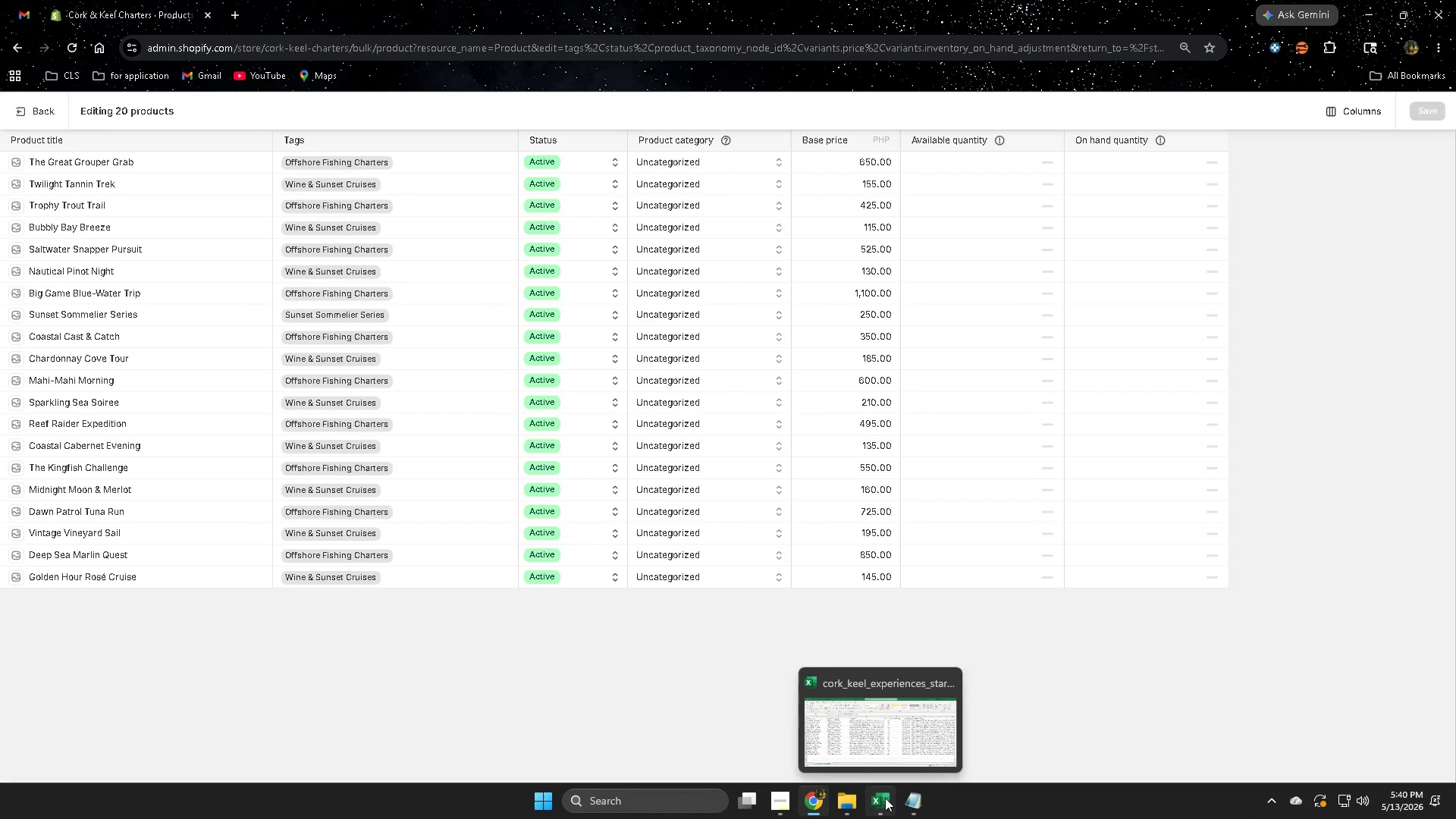 
left_click([890, 732])
 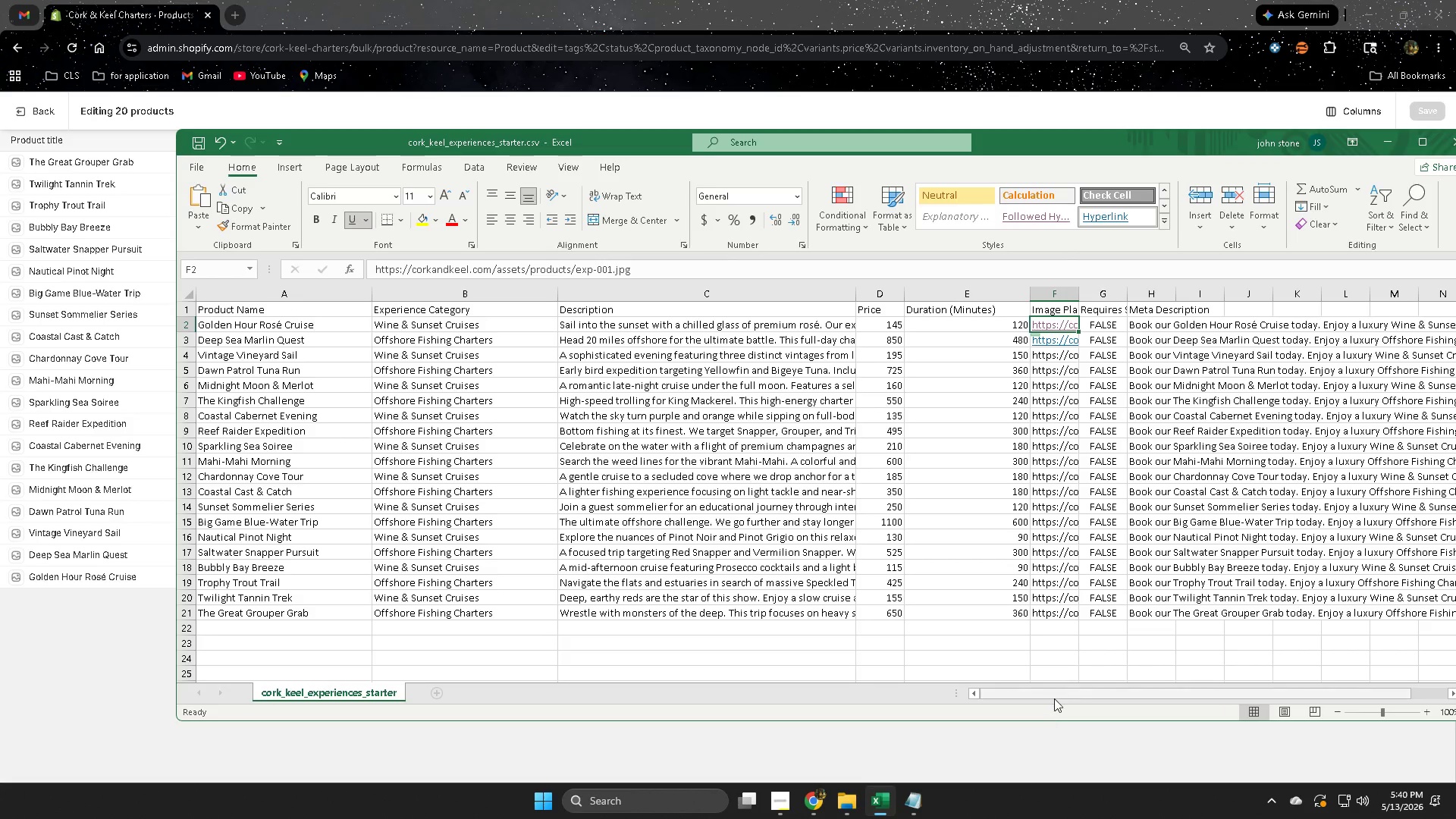 
left_click_drag(start_coordinate=[1059, 694], to_coordinate=[1181, 682])
 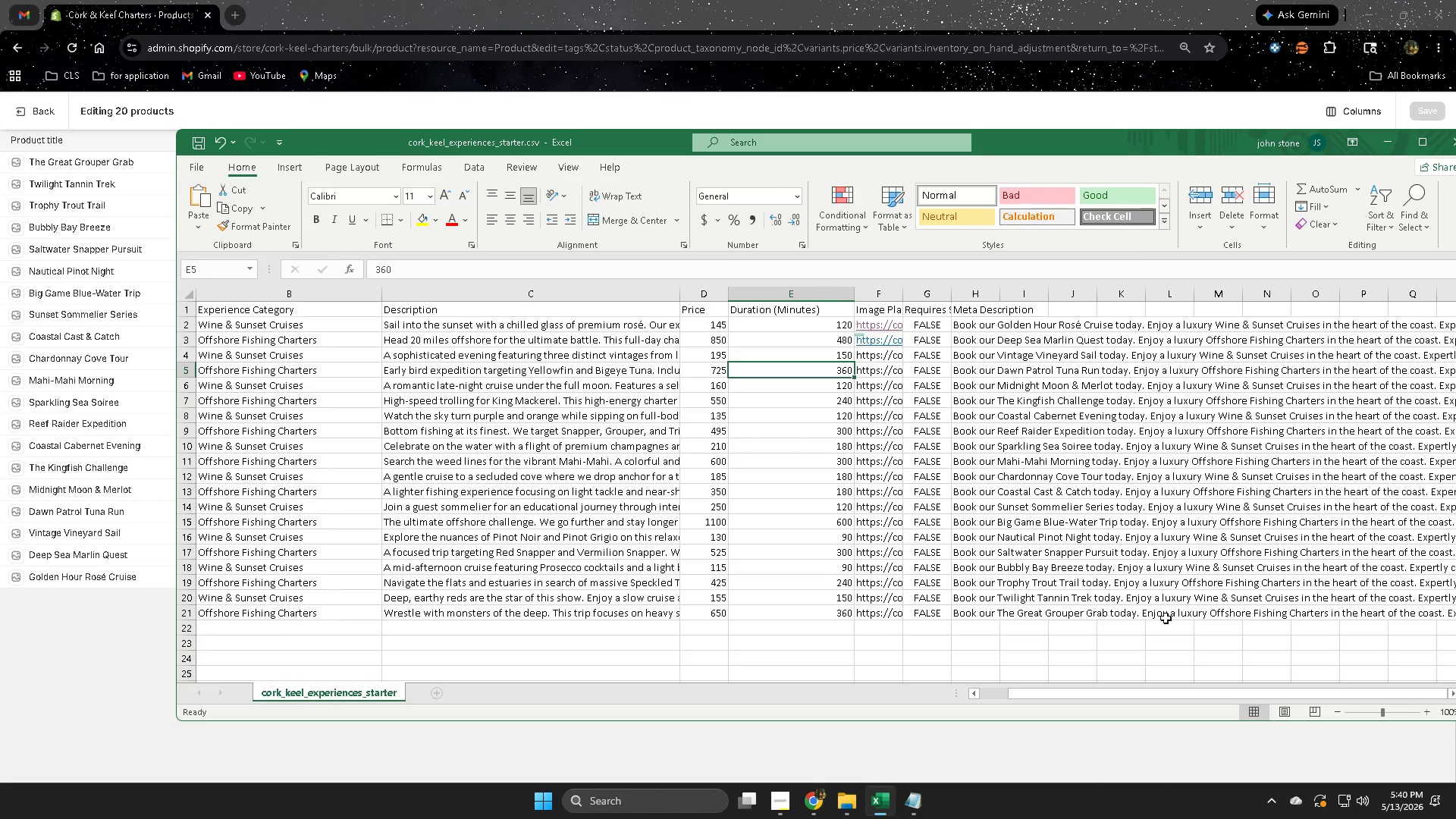 
wait(9.72)
 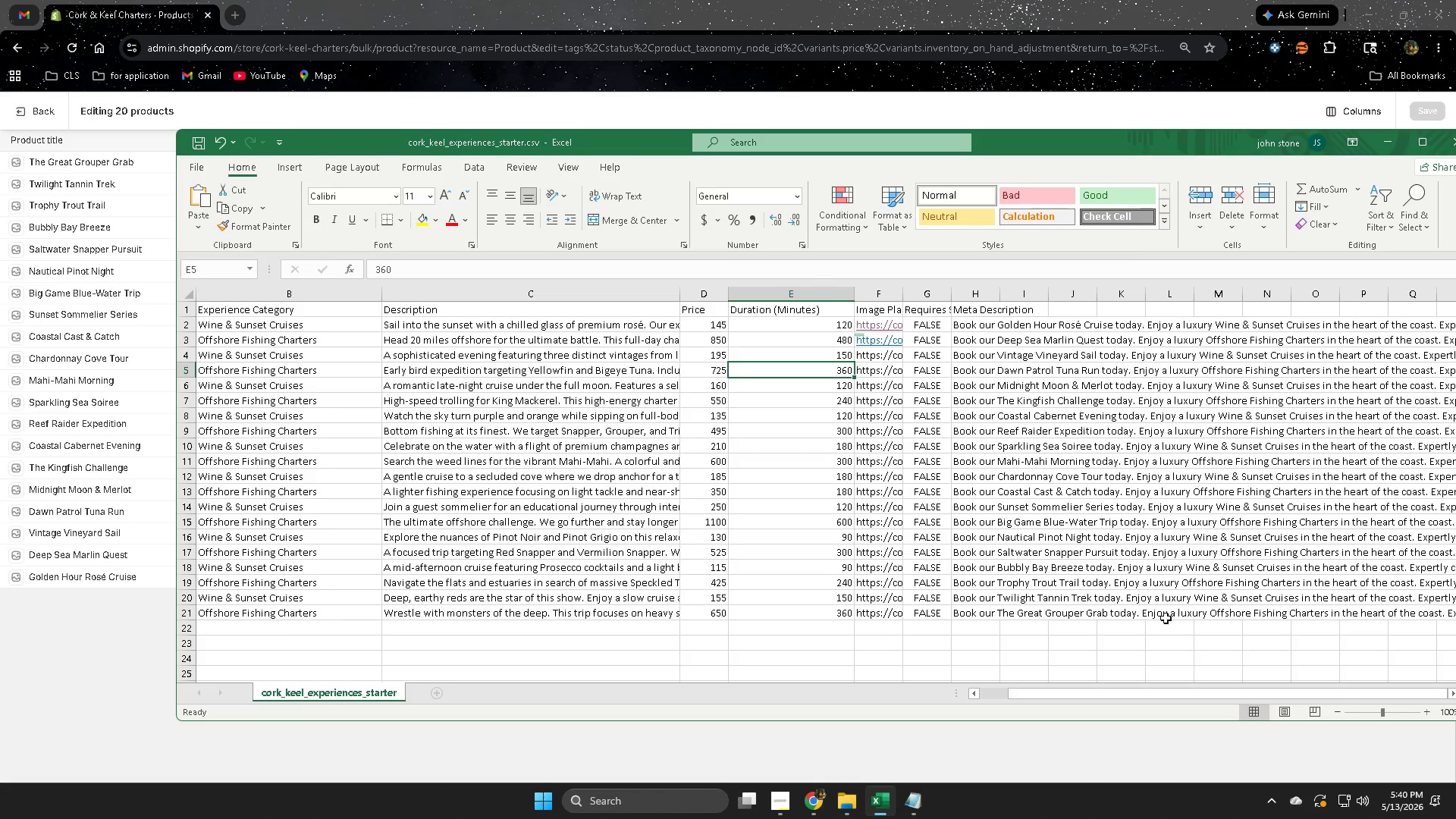 
left_click([873, 803])
 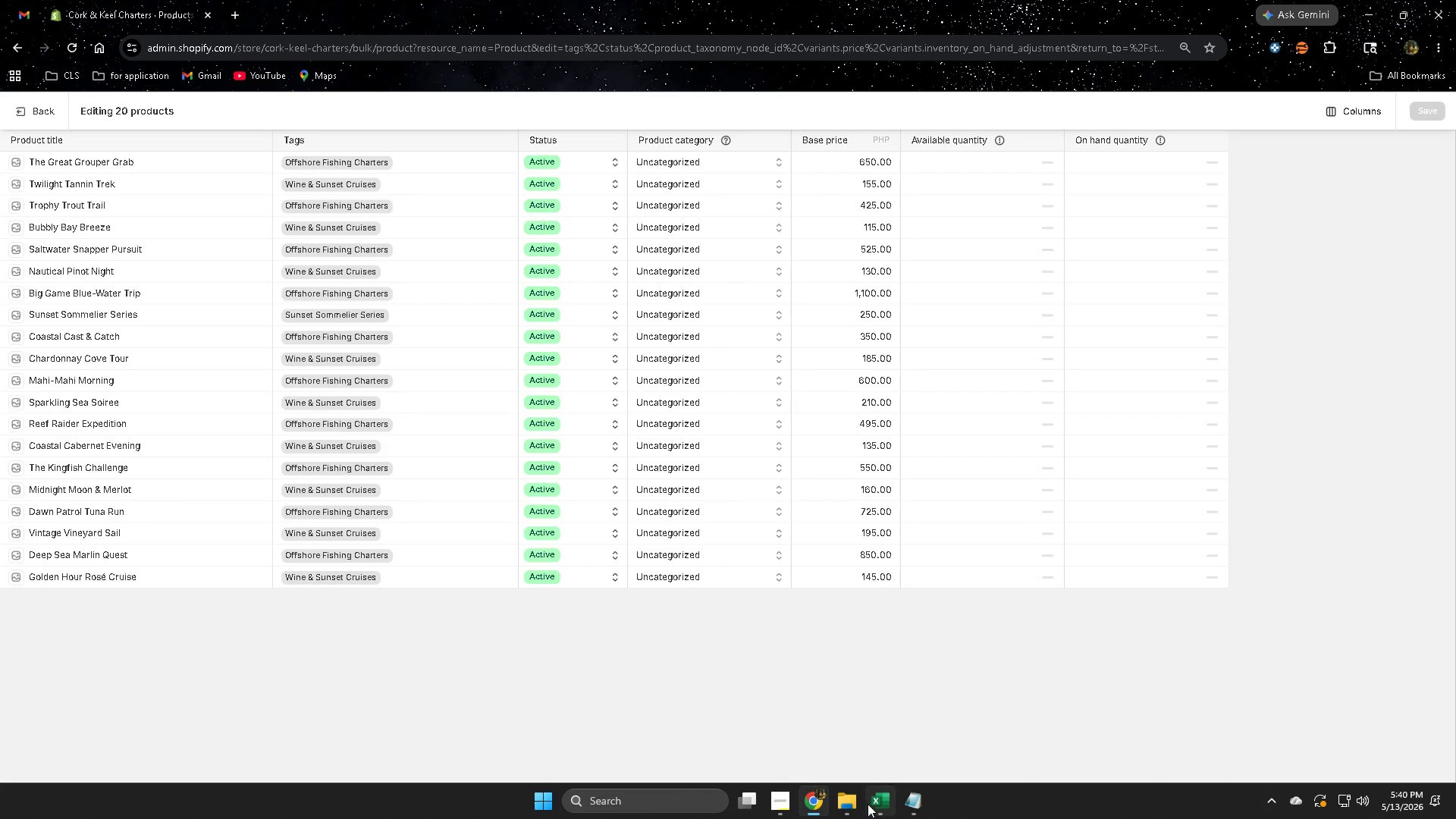 
left_click([881, 804])
 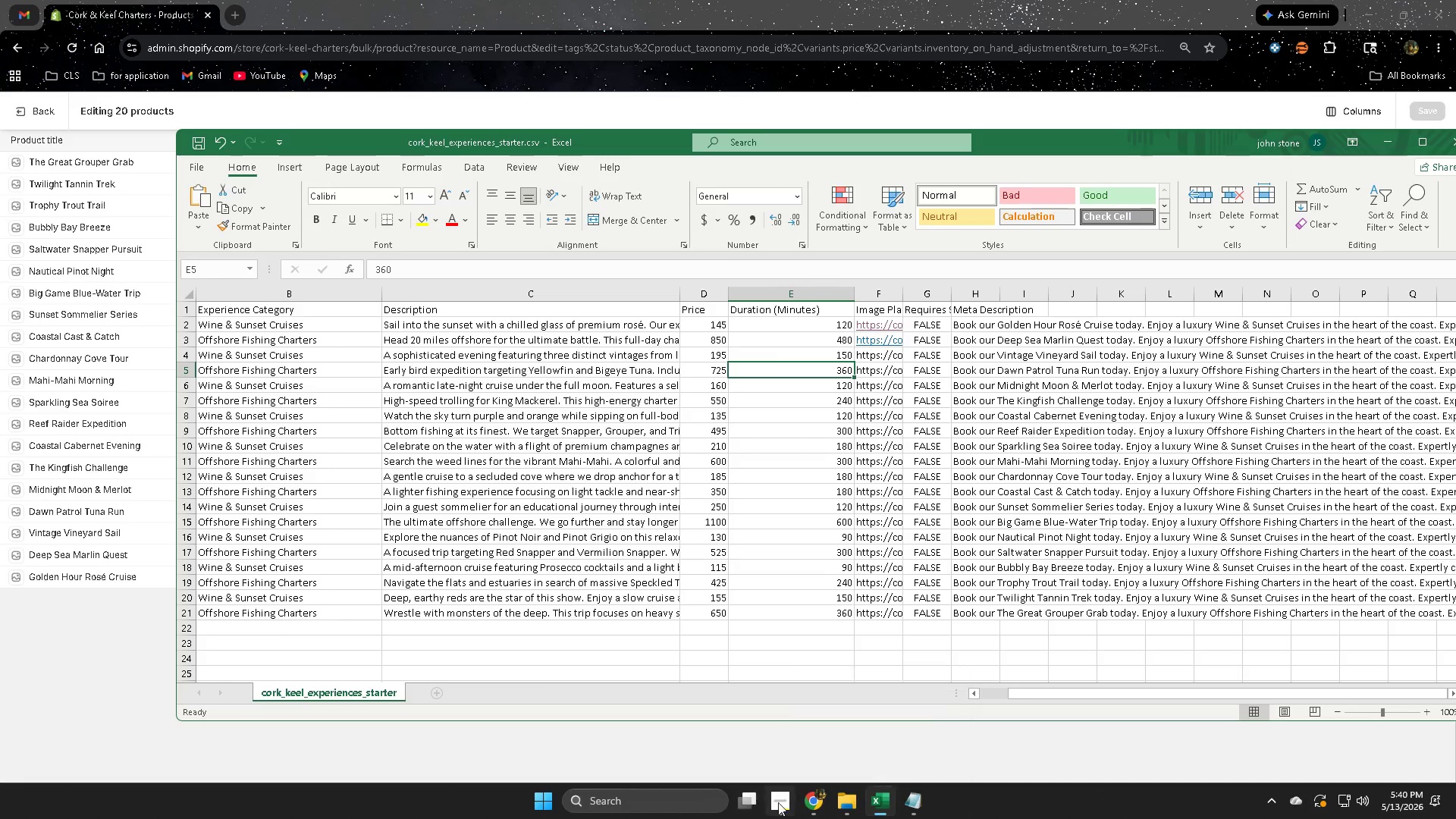 
mouse_move([779, 802])